 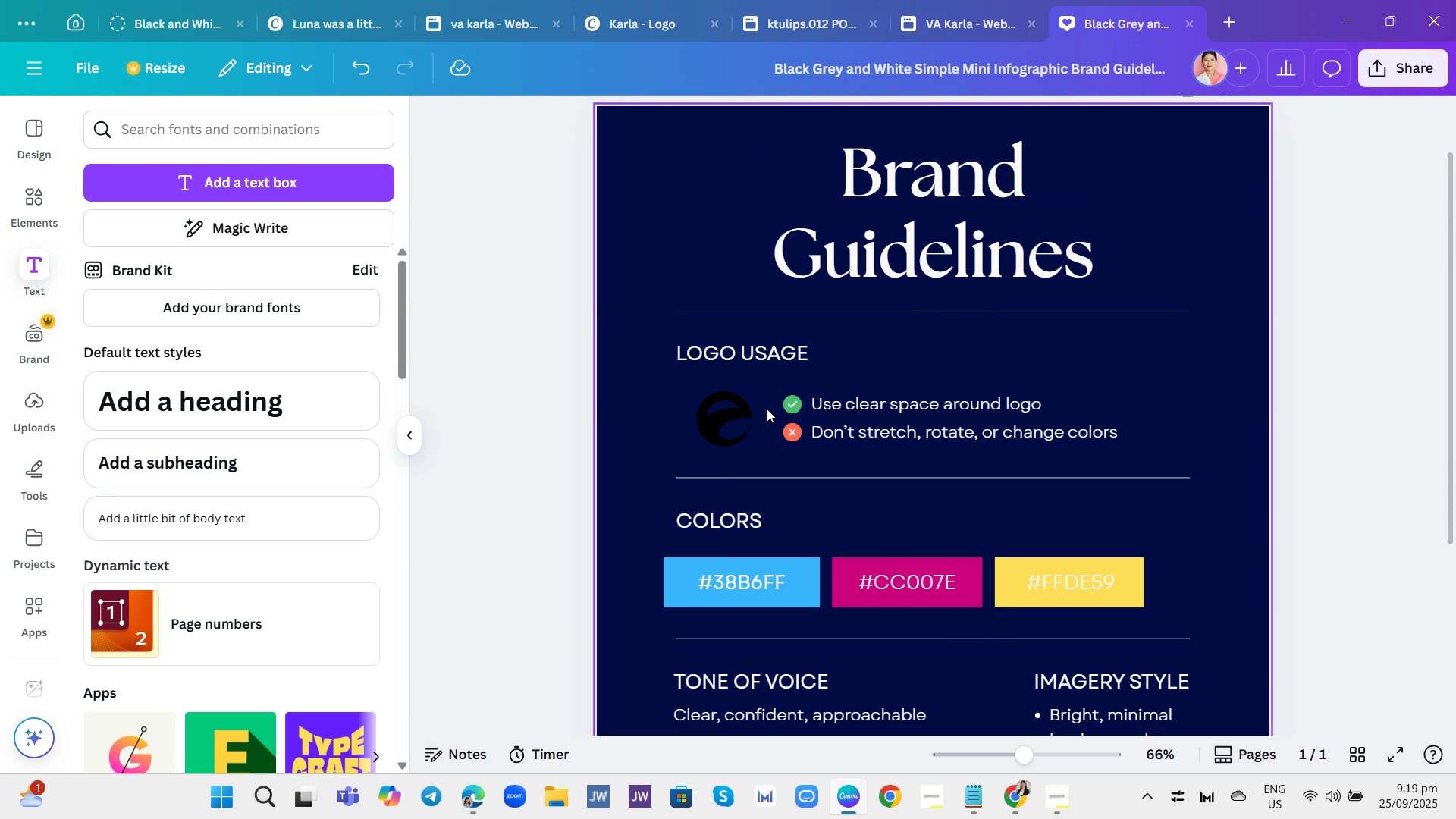 
left_click([747, 419])
 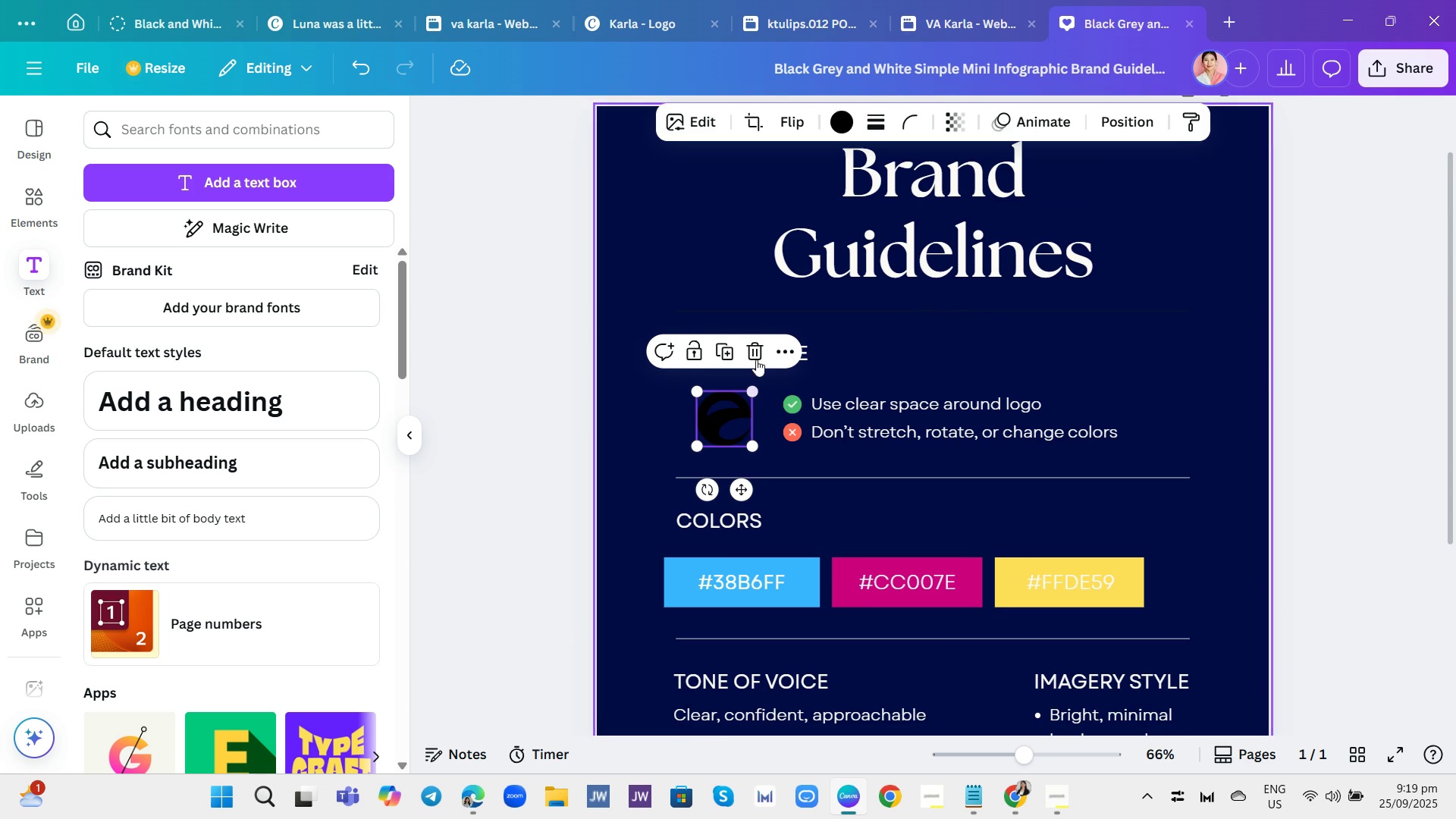 
left_click([728, 347])
 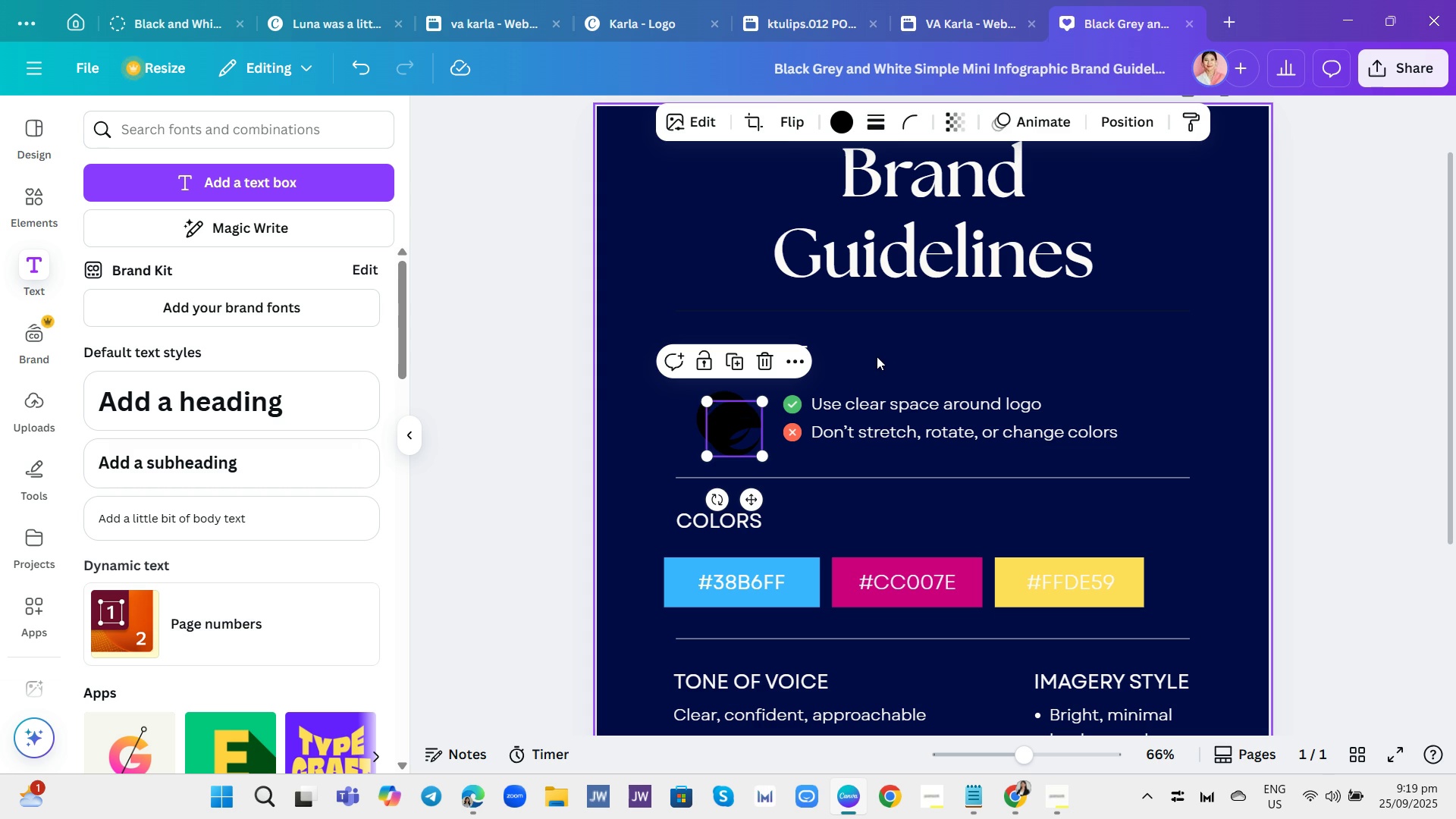 
left_click([877, 356])
 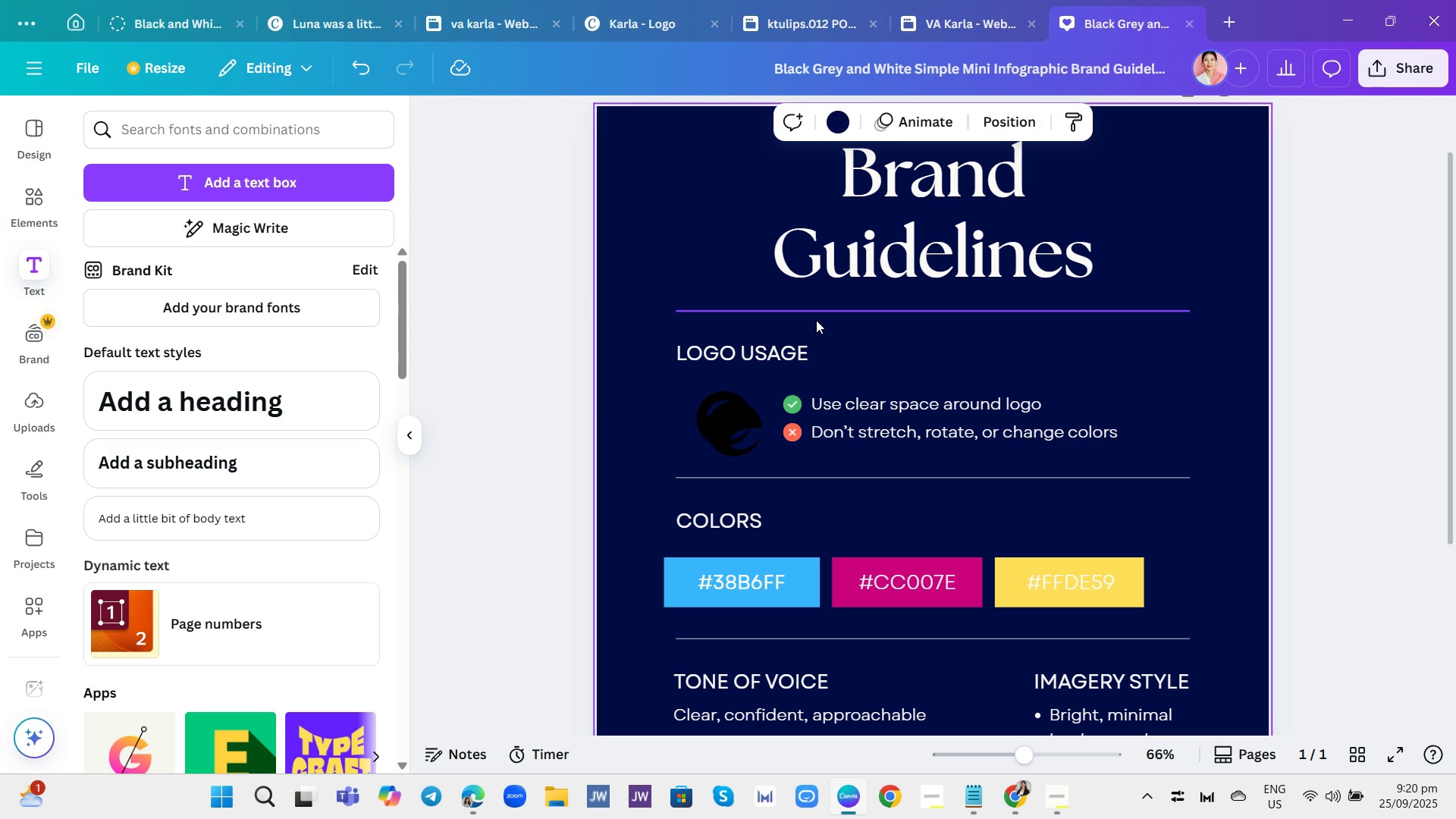 
left_click([816, 320])
 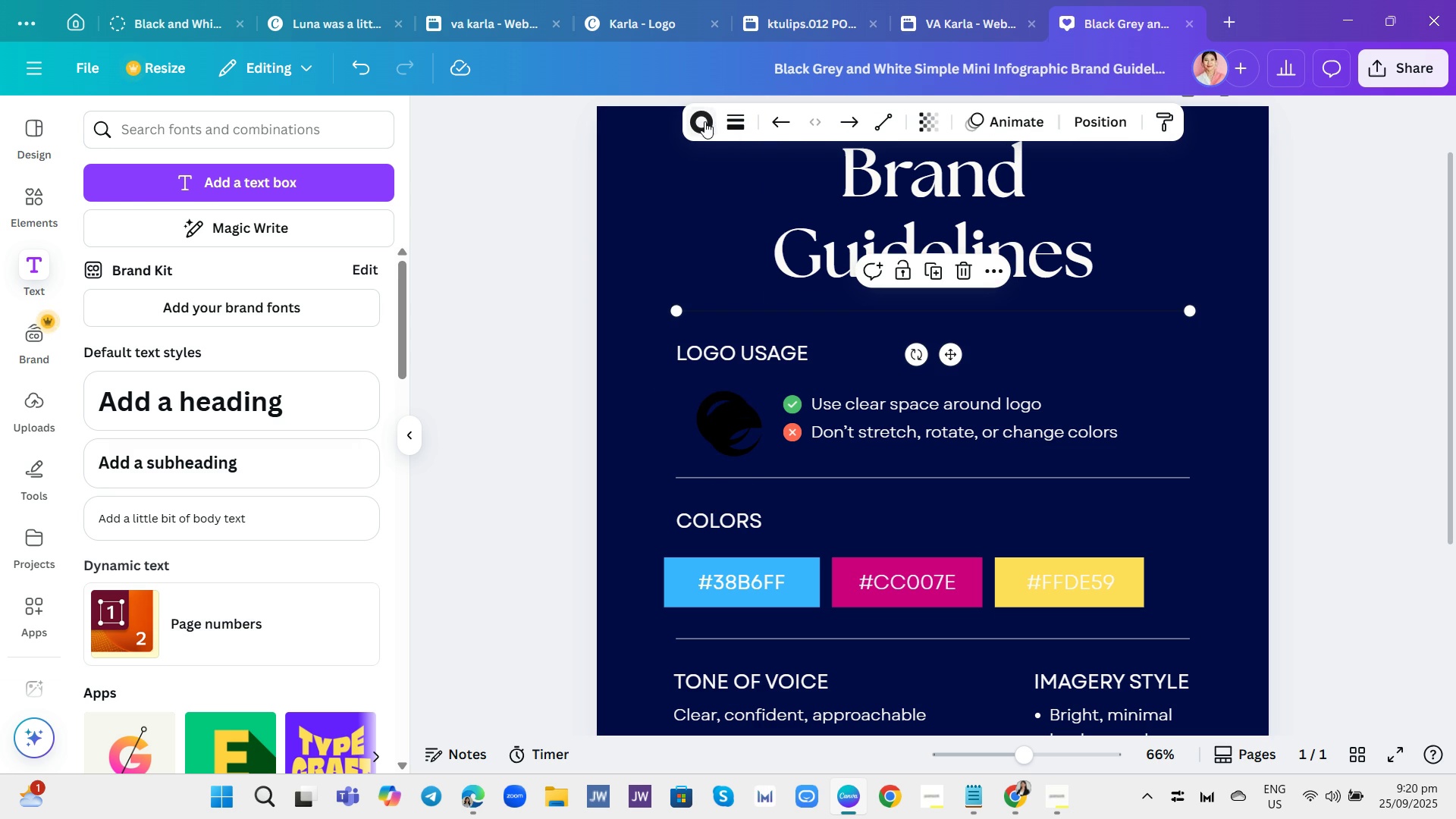 
left_click([704, 121])
 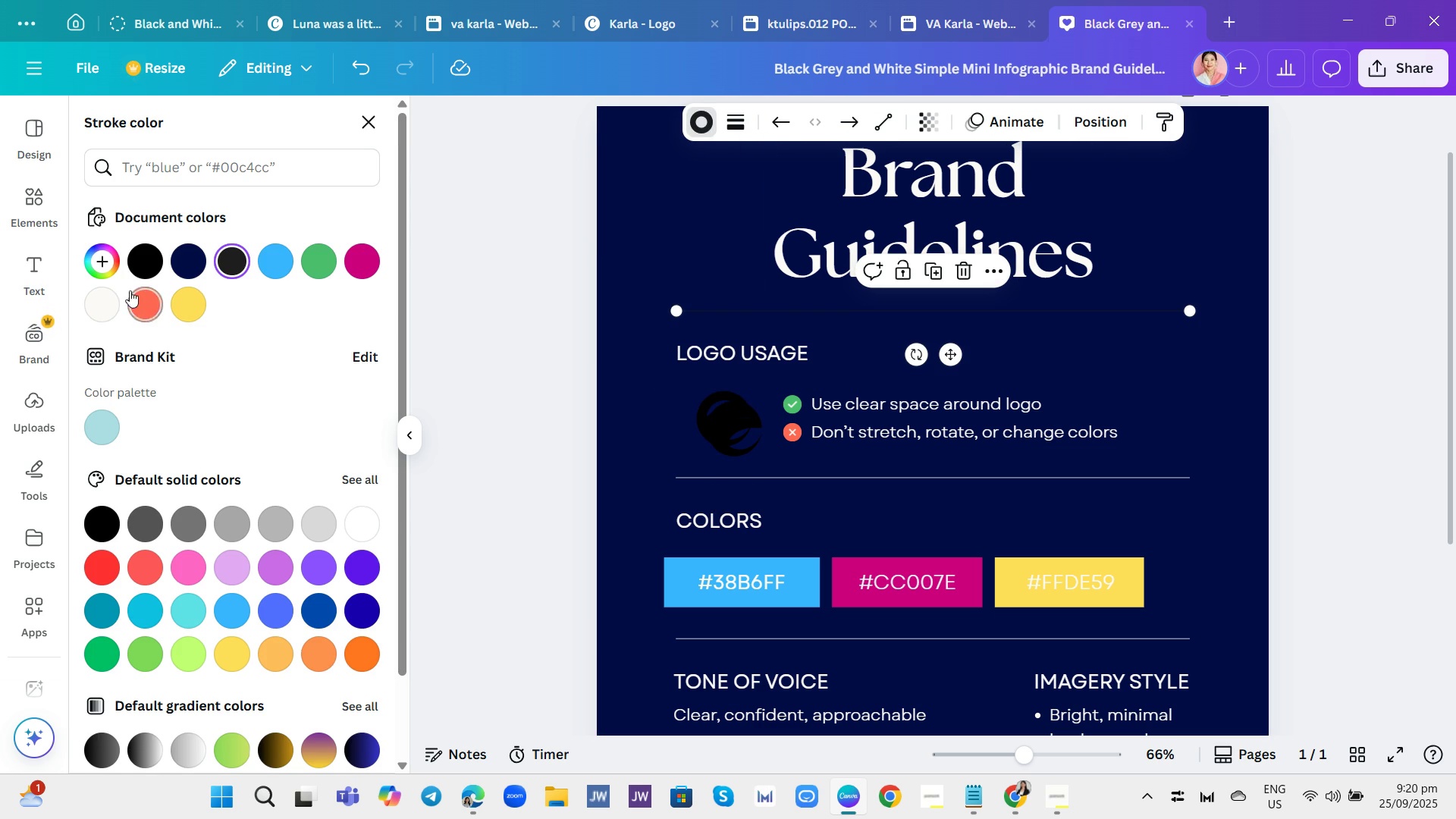 
left_click([102, 296])
 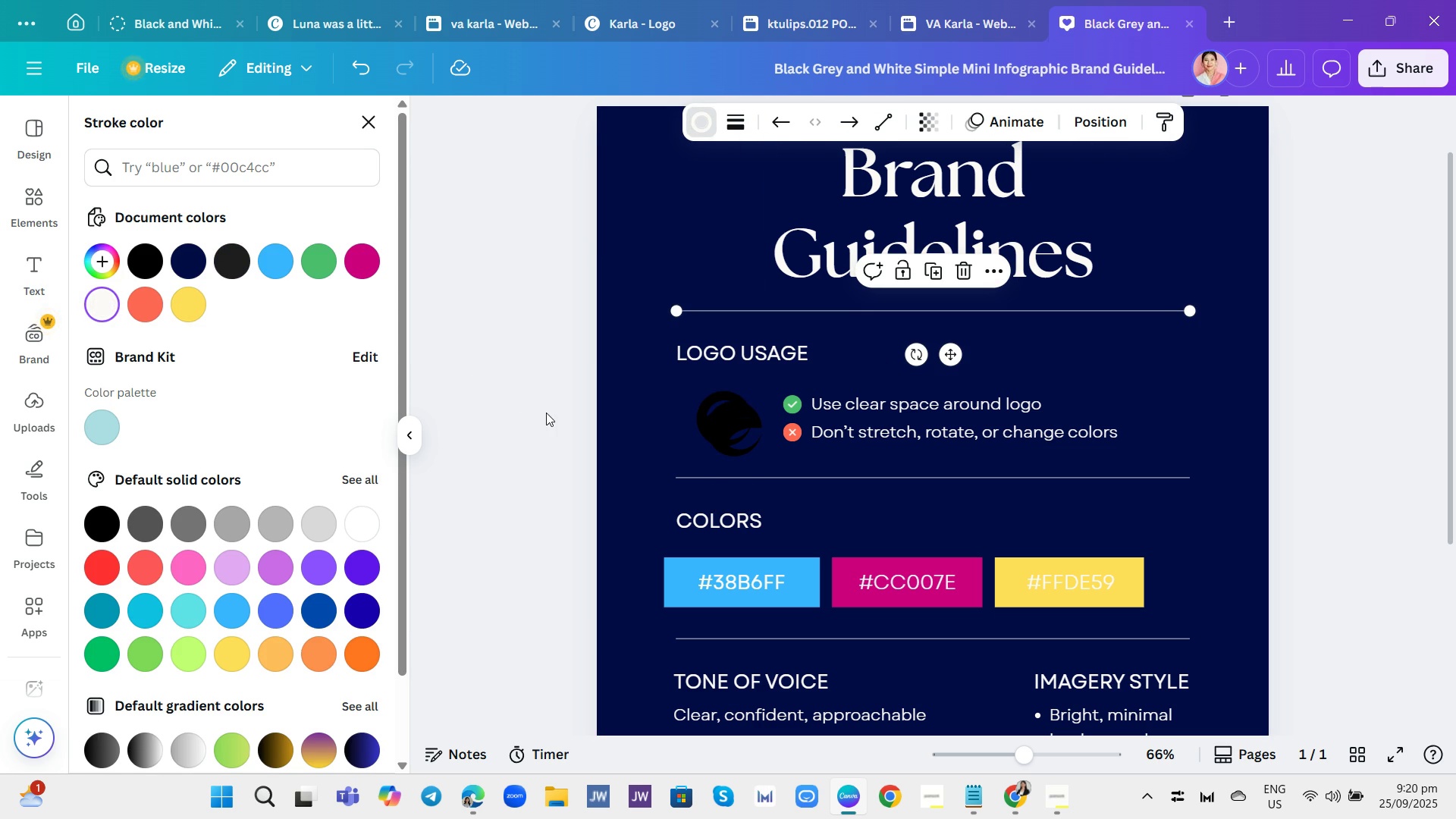 
left_click([546, 413])